 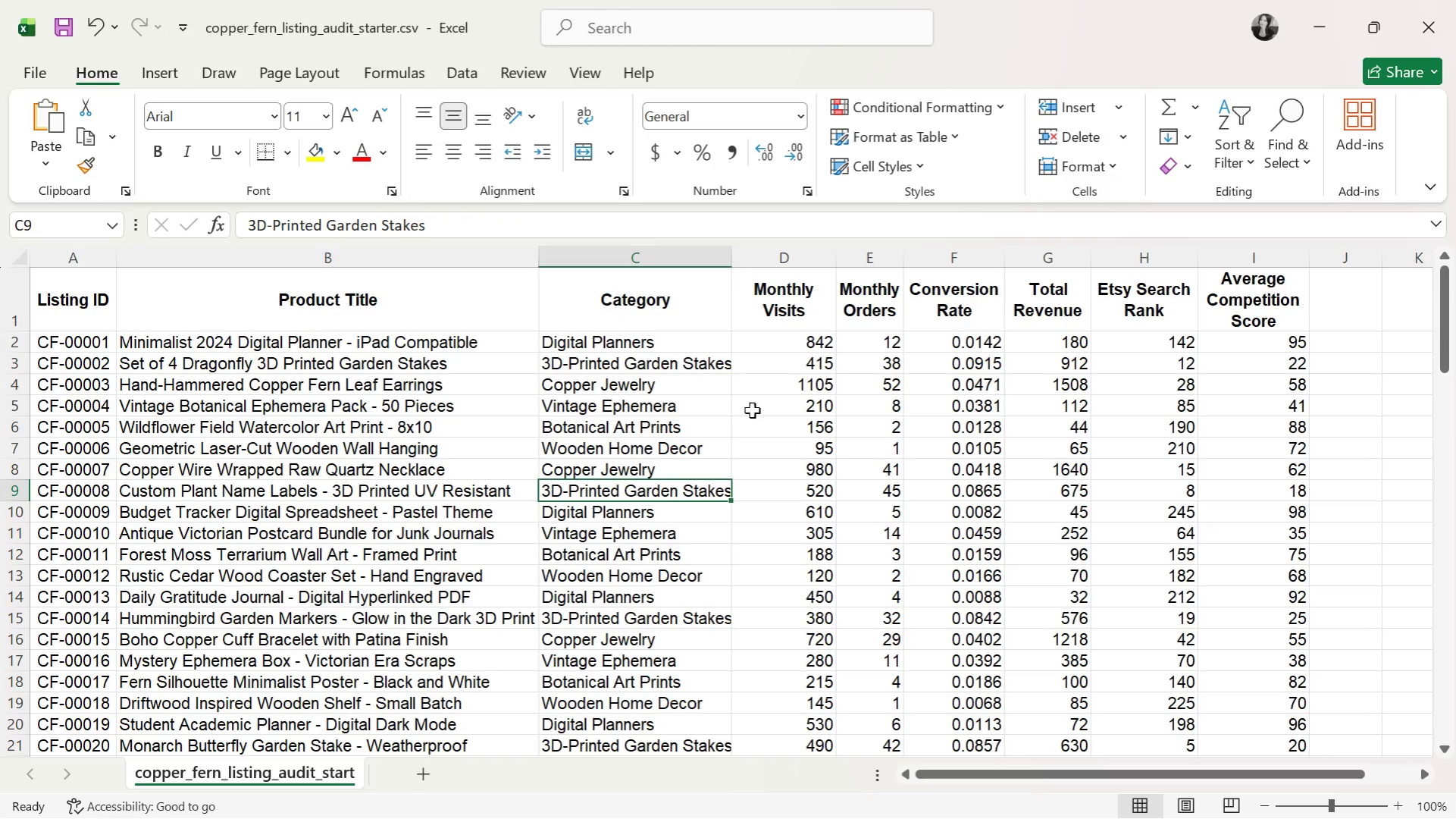 
left_click([803, 356])
 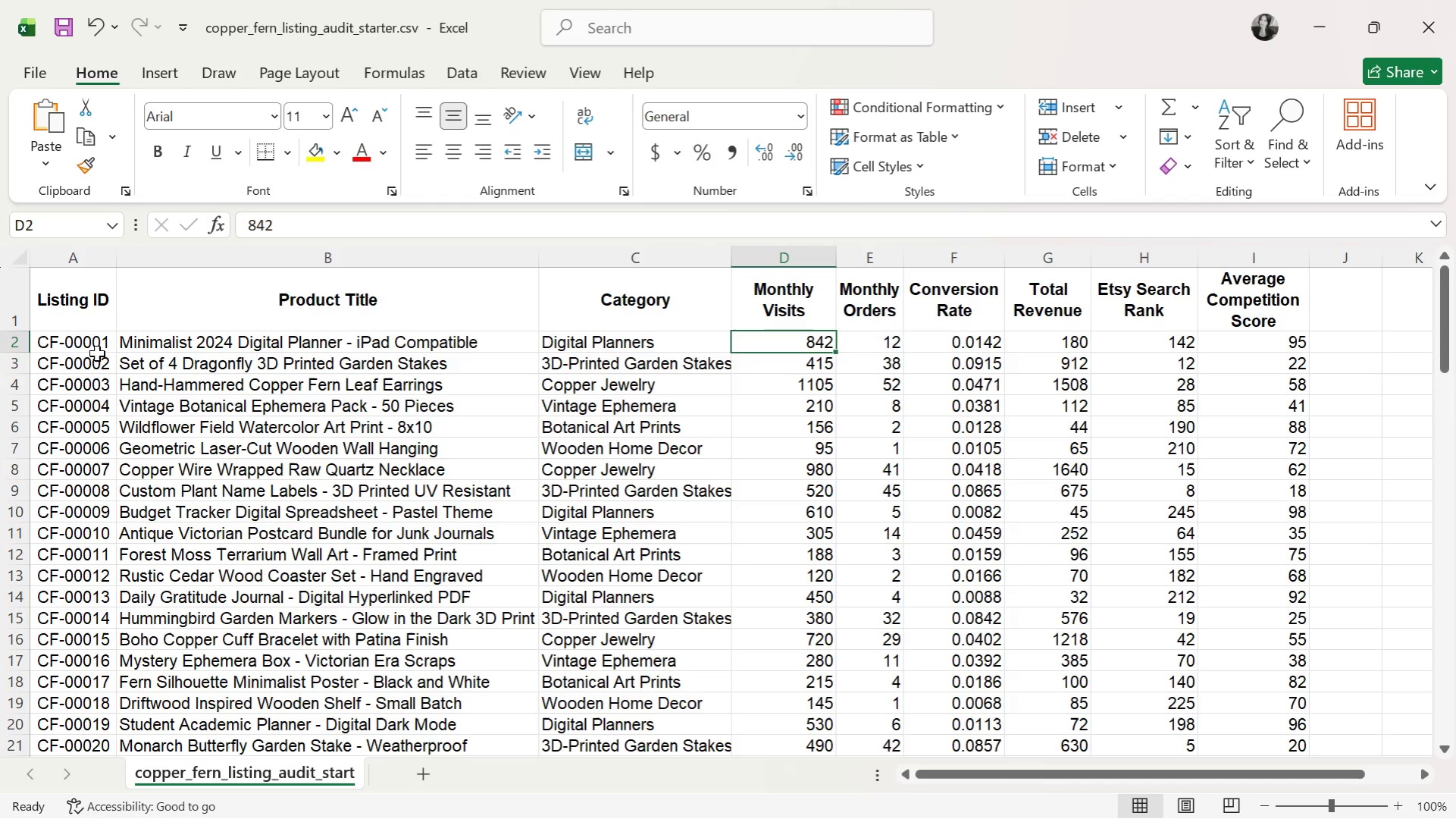 
left_click([20, 343])
 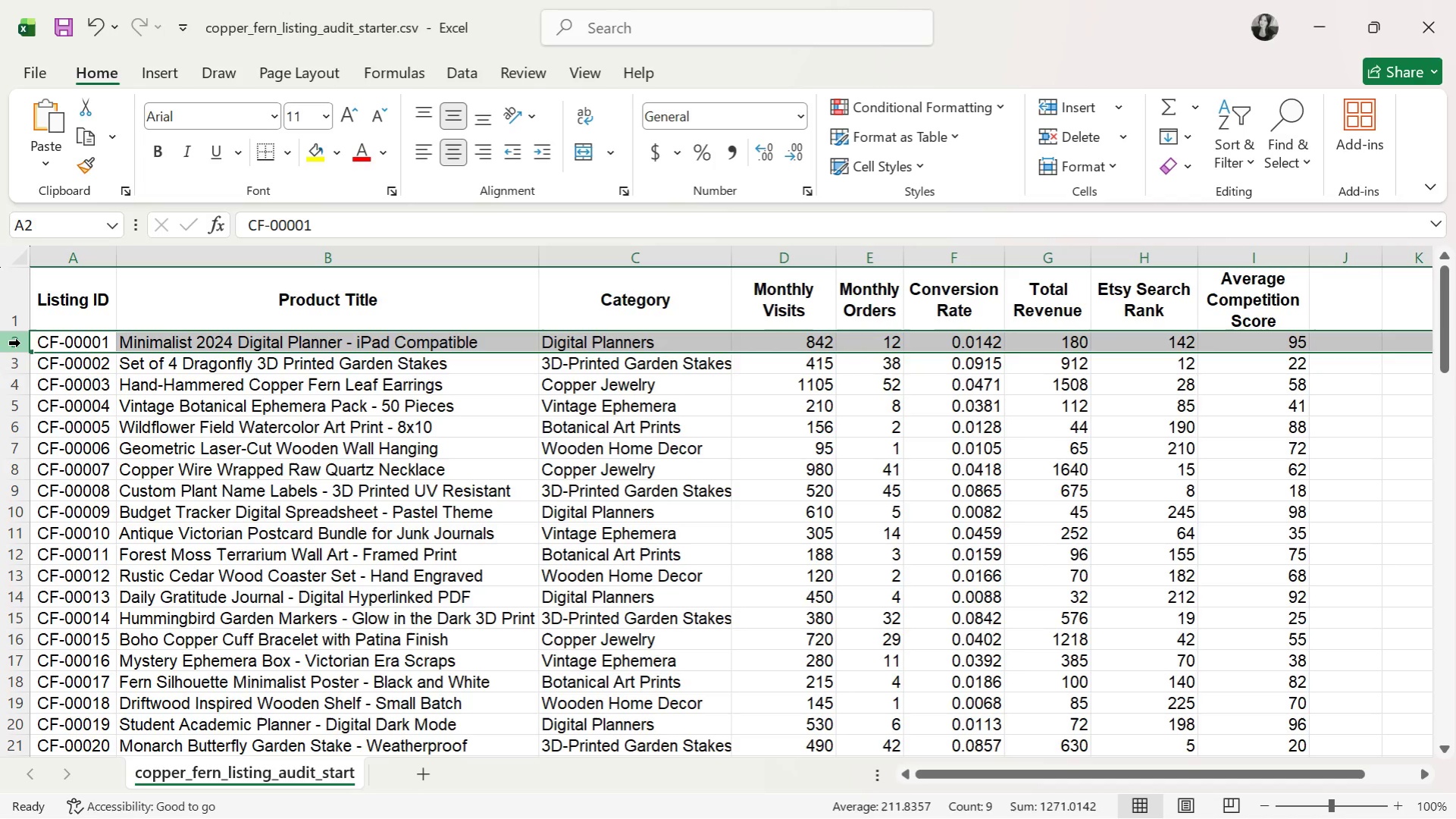 
key(ArrowDown)
 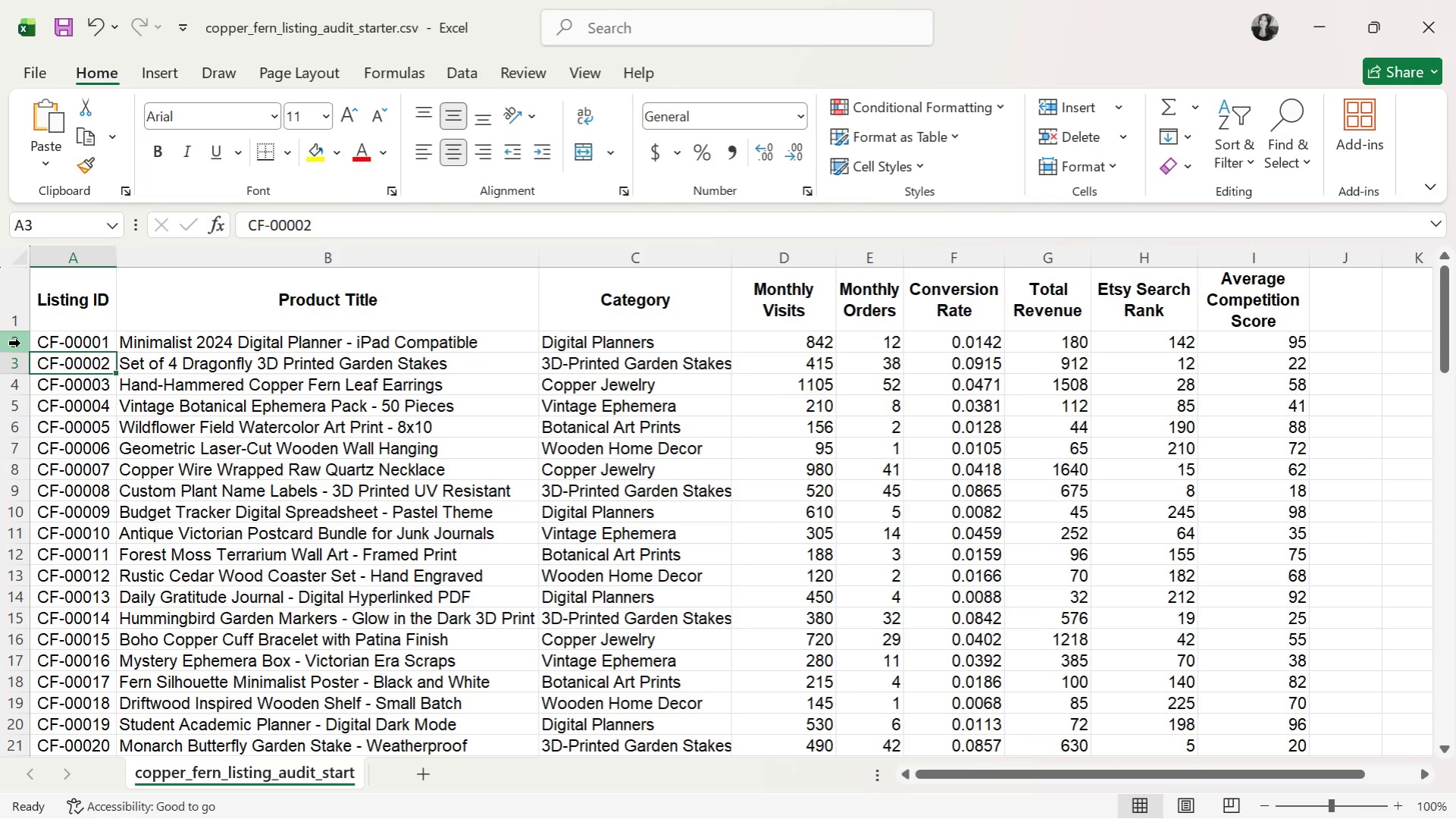 
key(ArrowUp)
 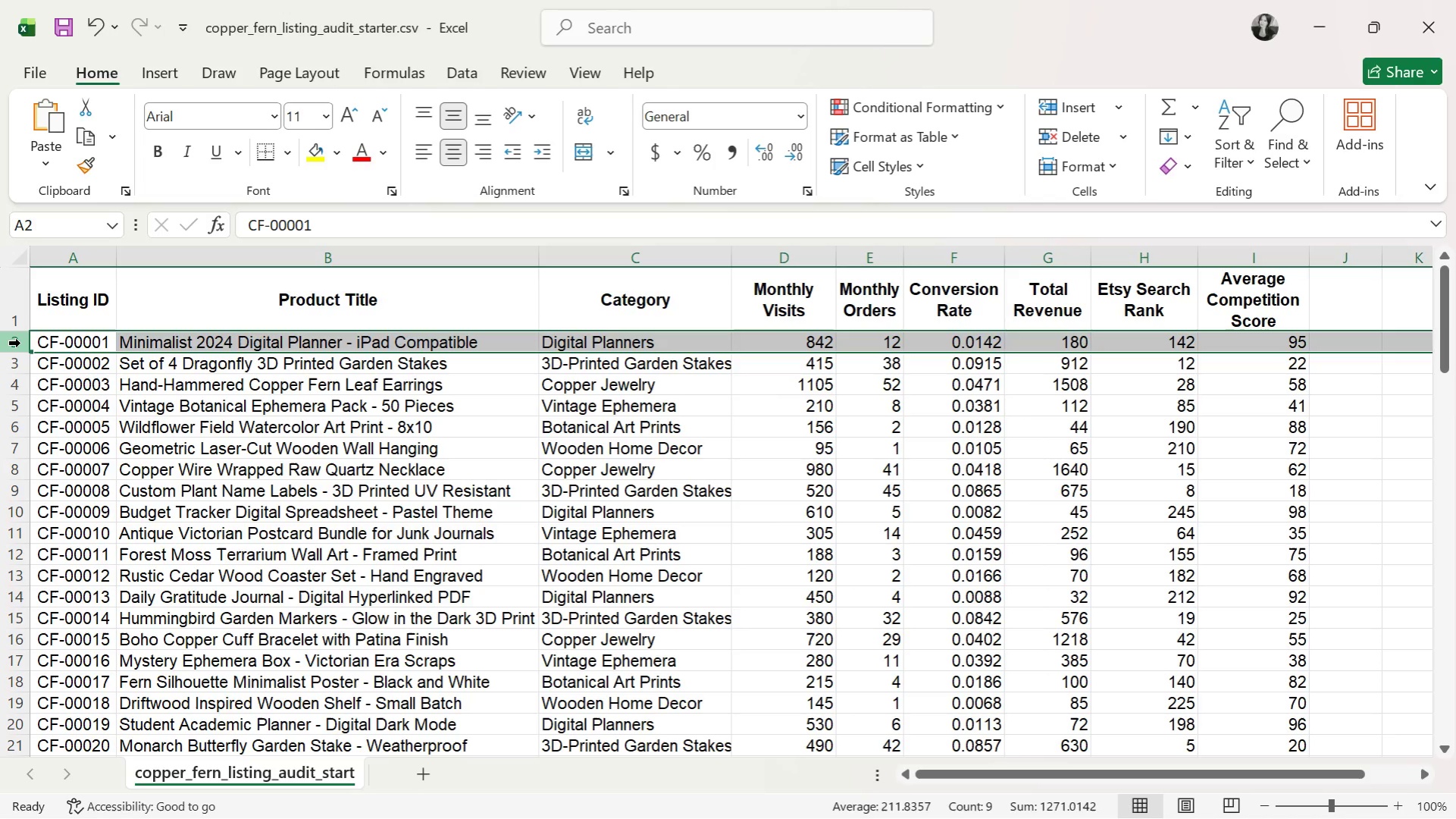 
double_click([20, 343])
 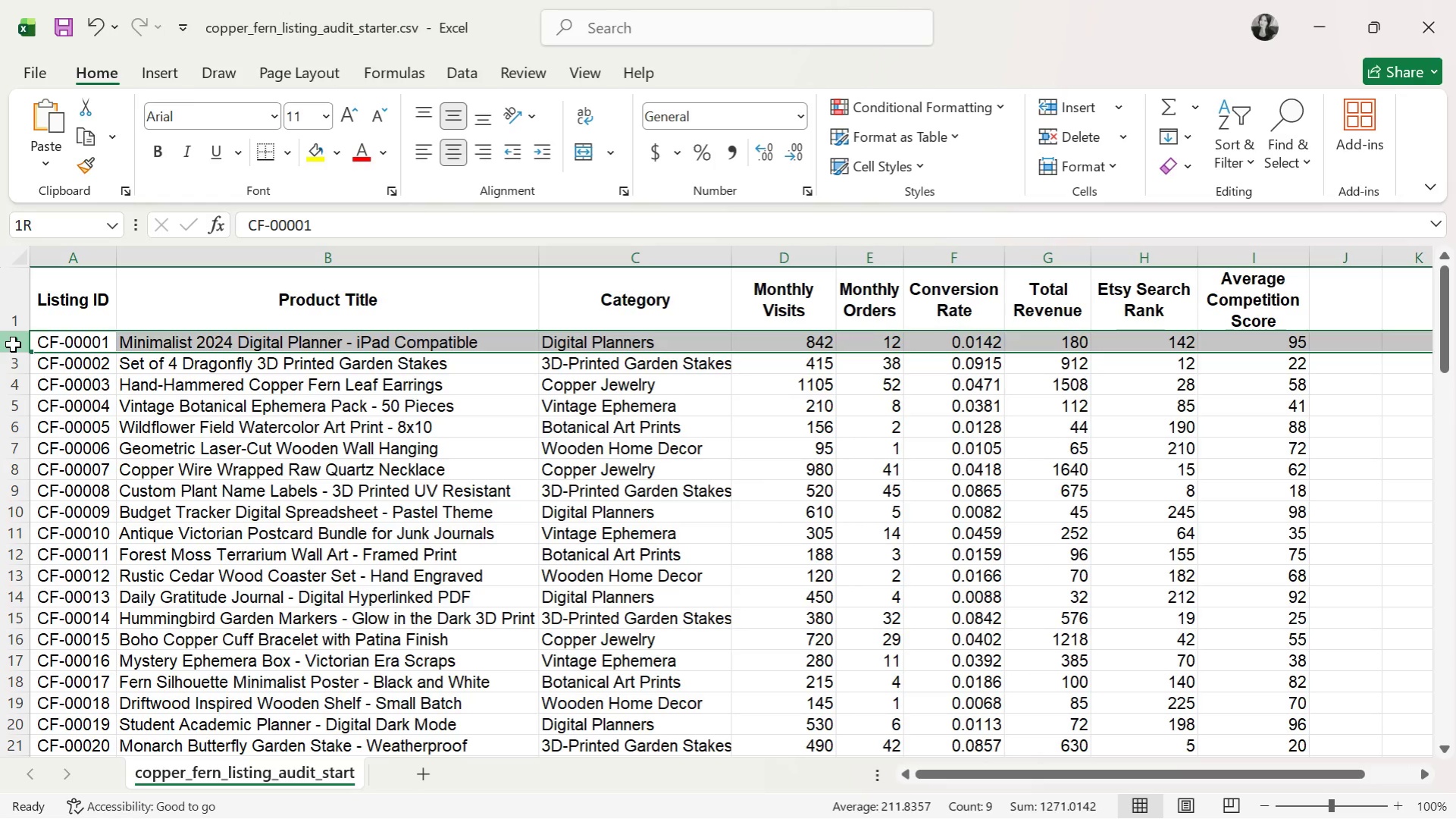 
triple_click([13, 344])
 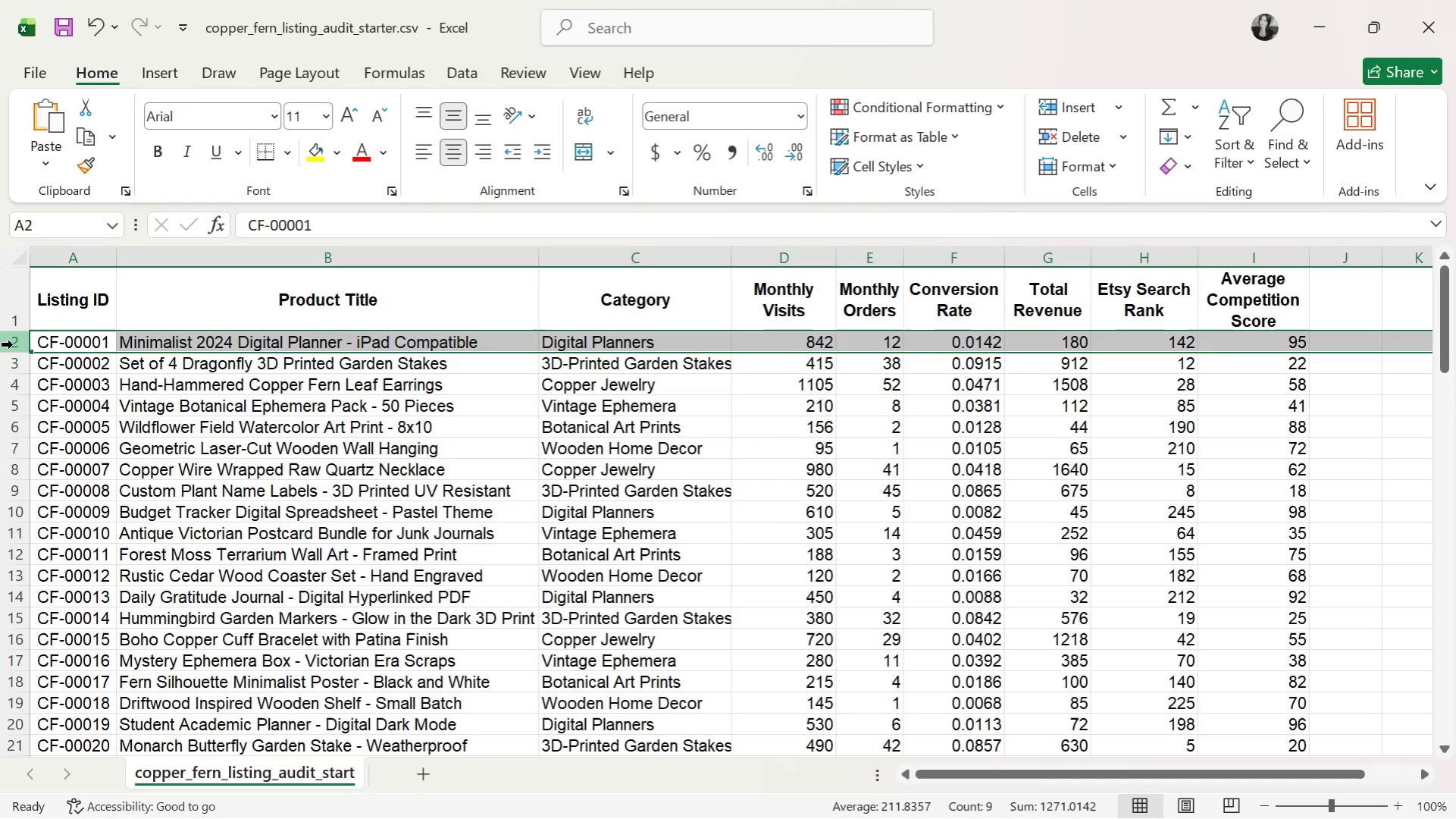 
key(ArrowRight)
 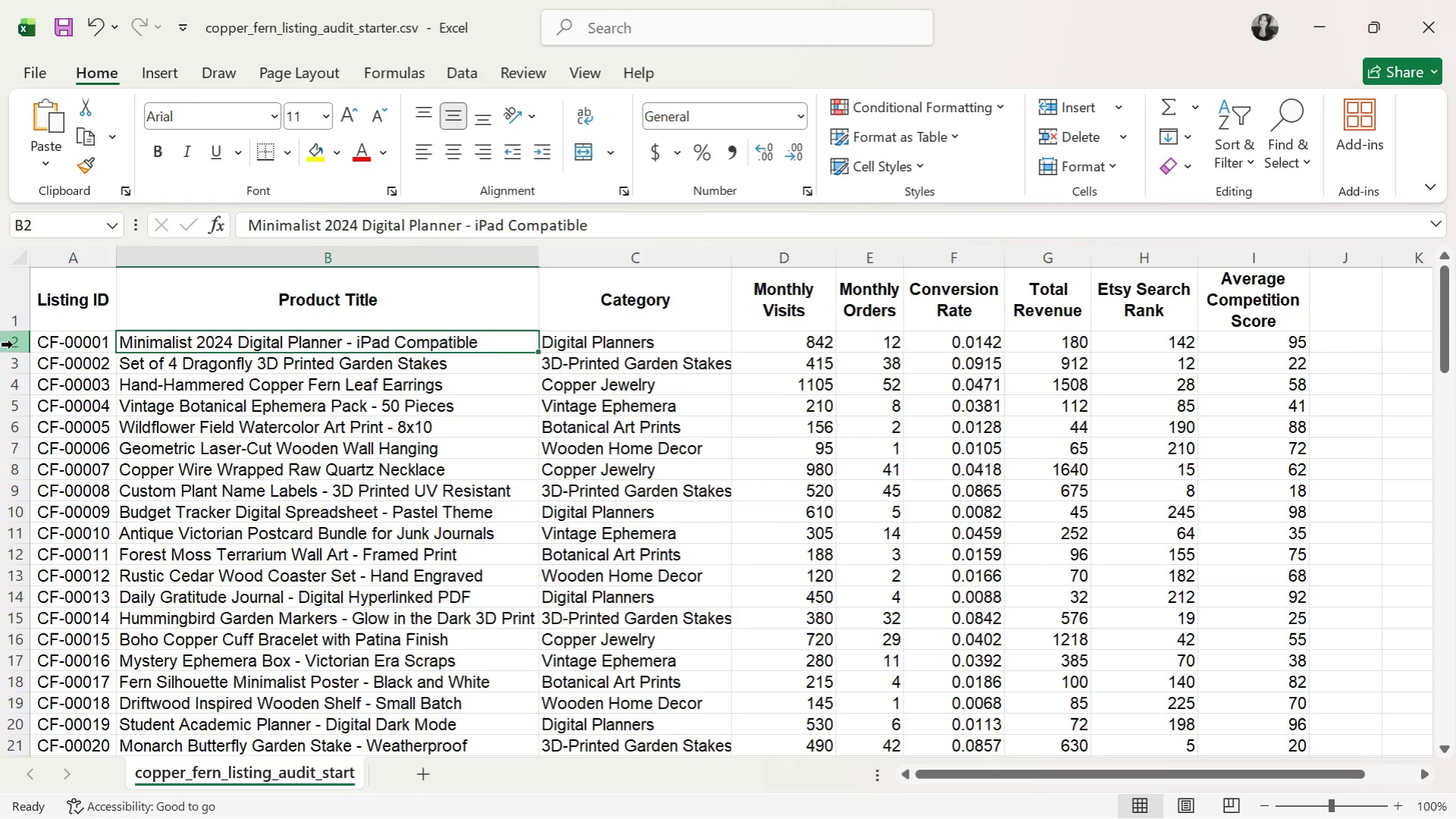 
key(ArrowRight)
 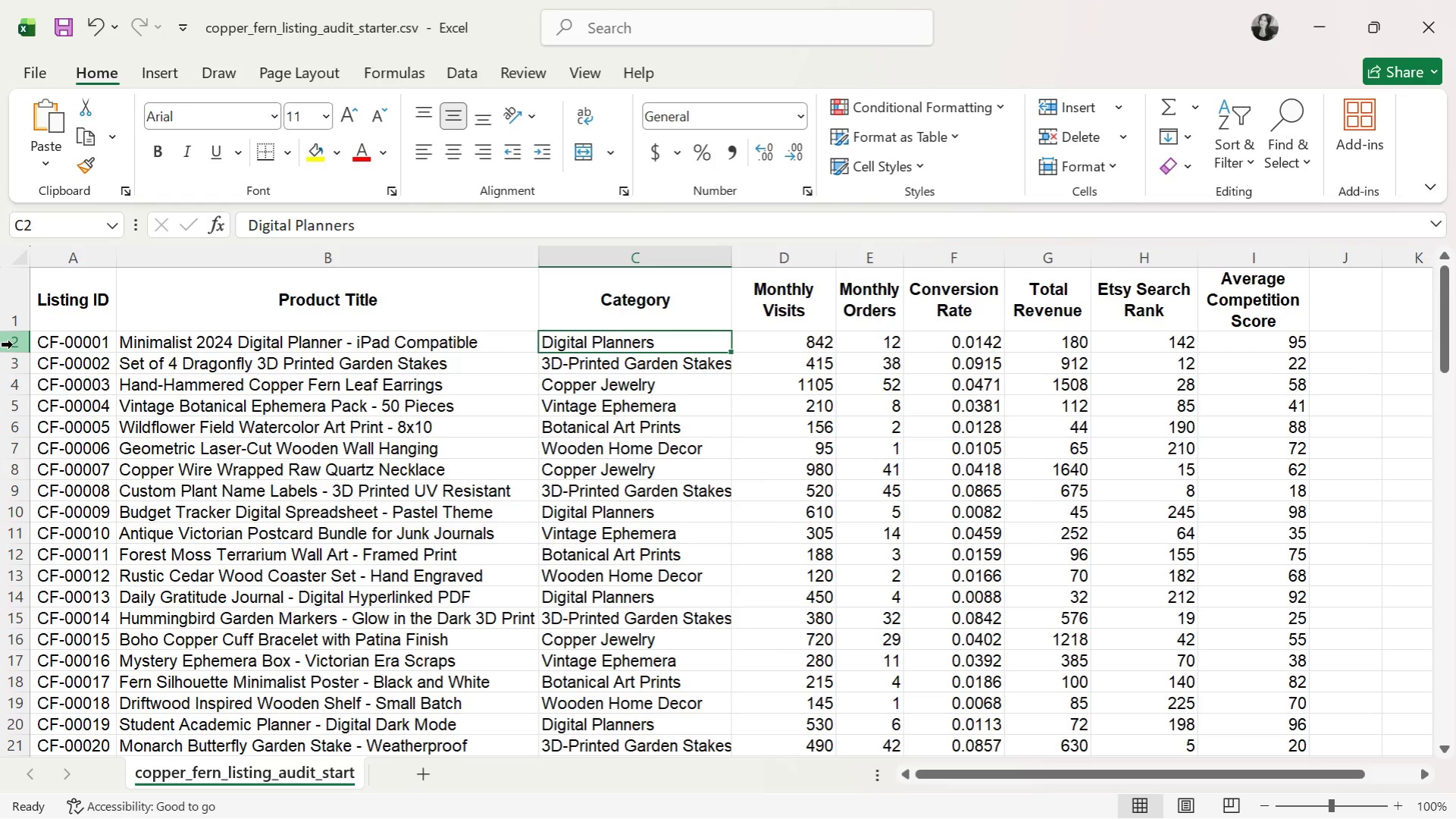 
hold_key(key=ArrowRight, duration=0.44)
 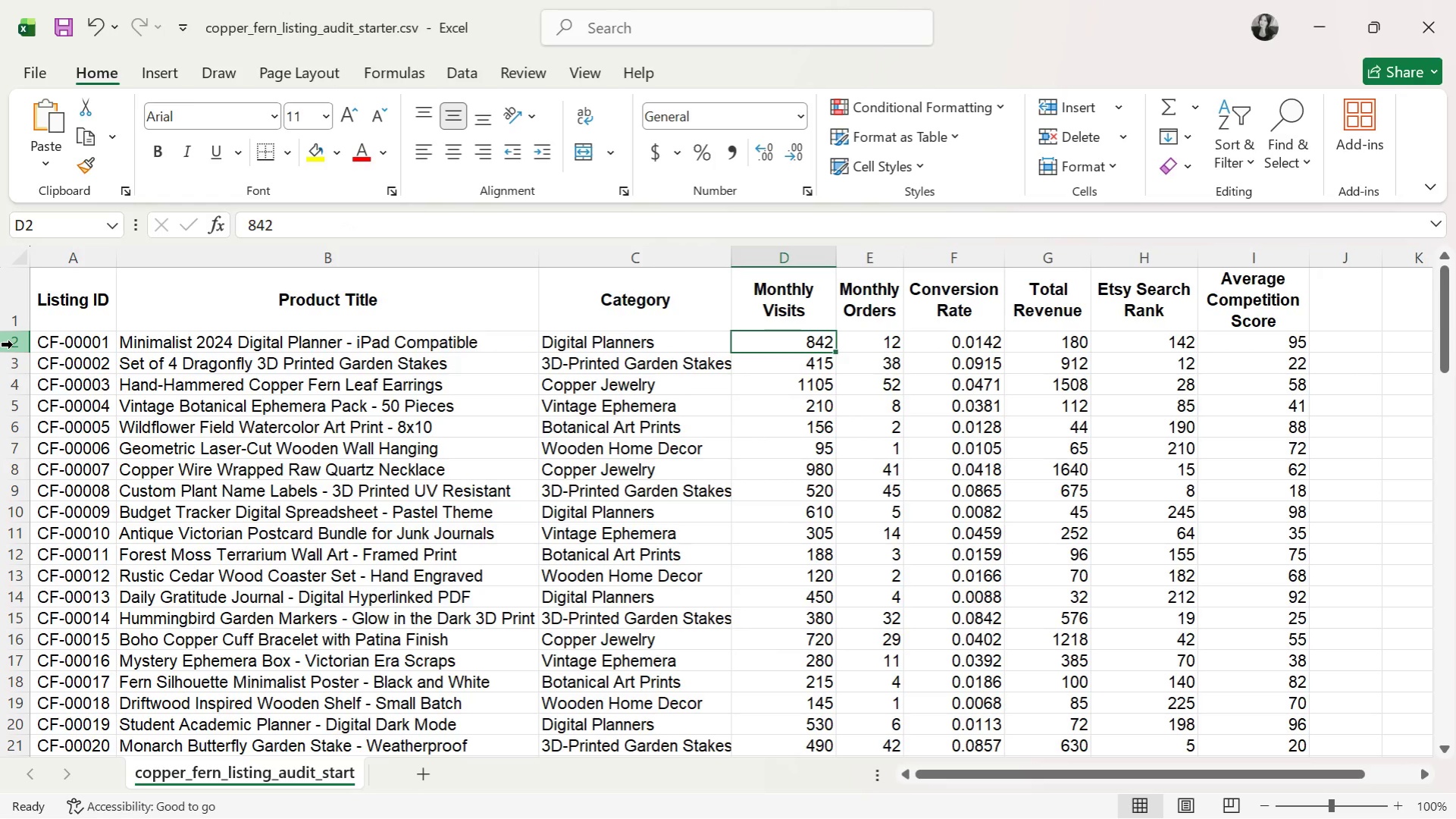 
hold_key(key=ArrowRight, duration=0.41)
 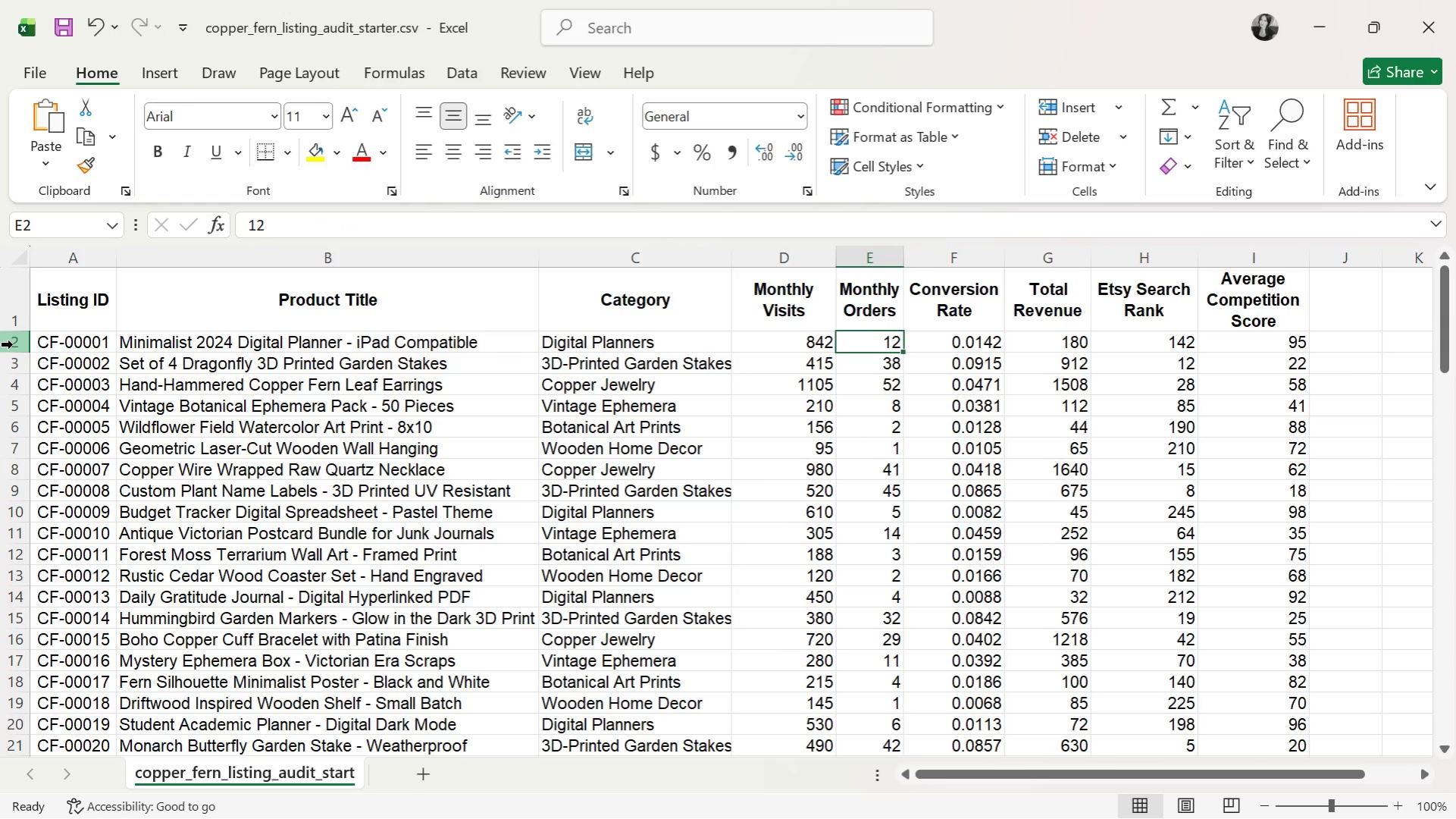 
hold_key(key=ArrowRight, duration=0.38)
 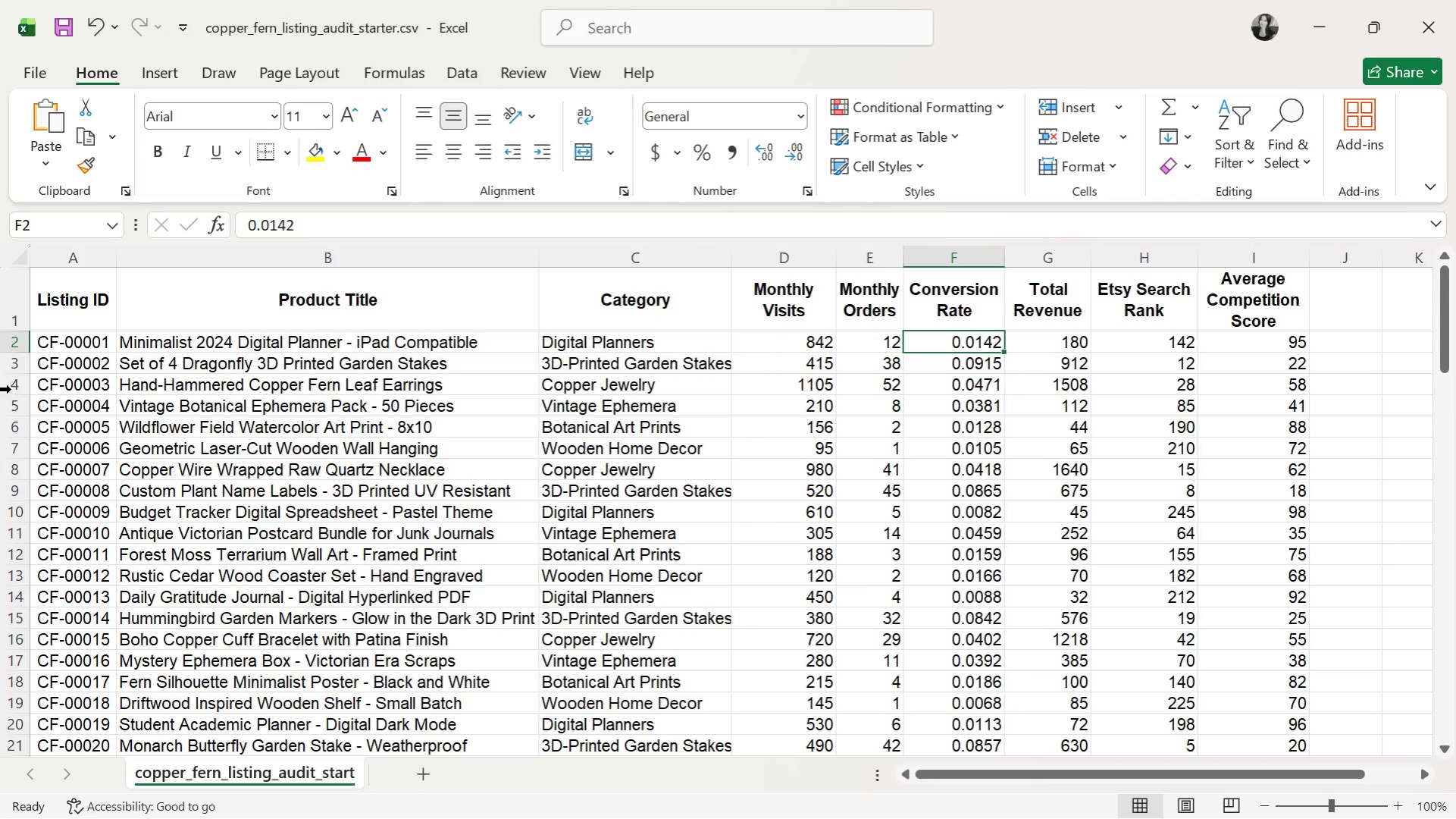 
left_click([12, 387])
 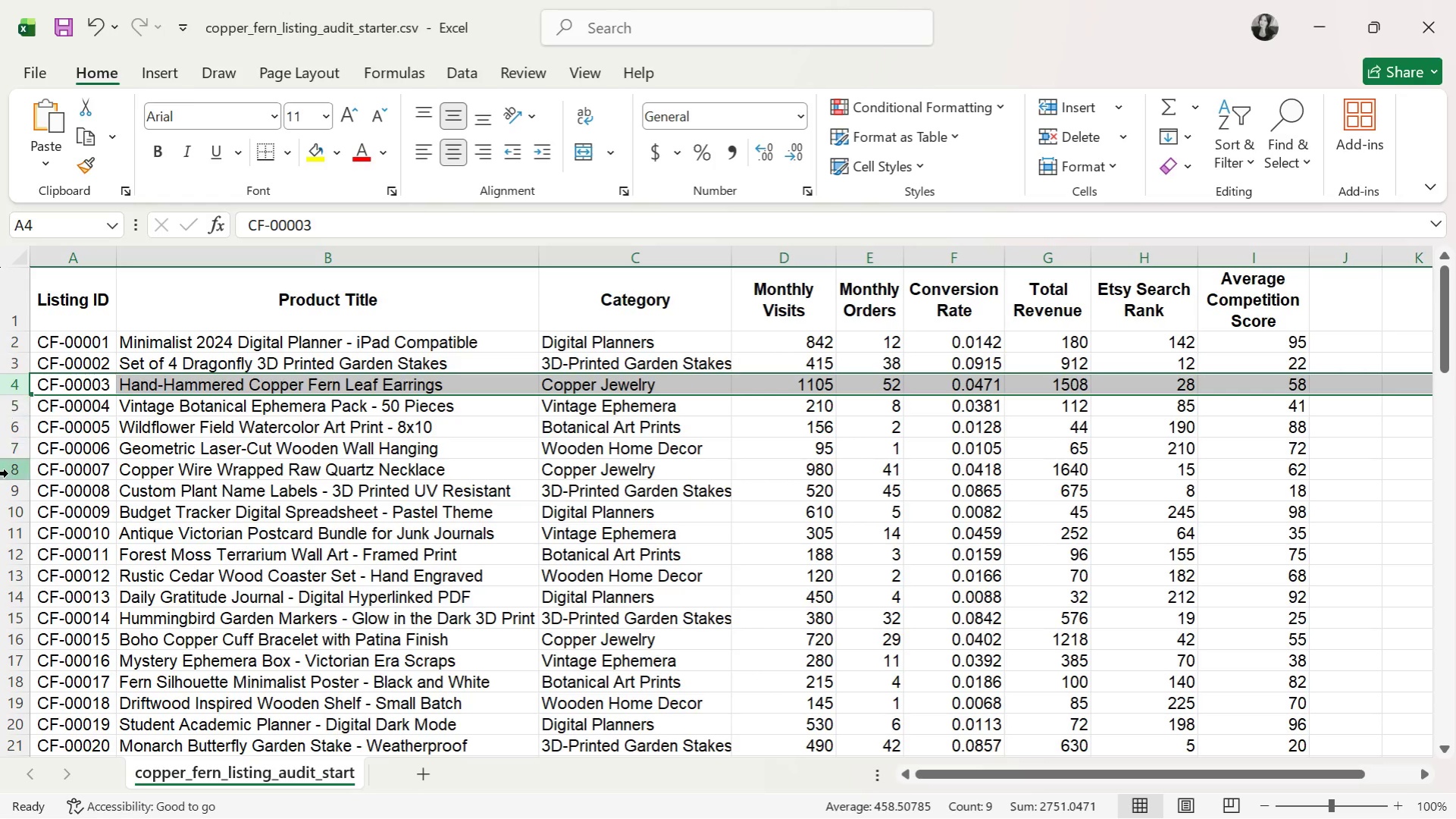 
left_click([0, 464])
 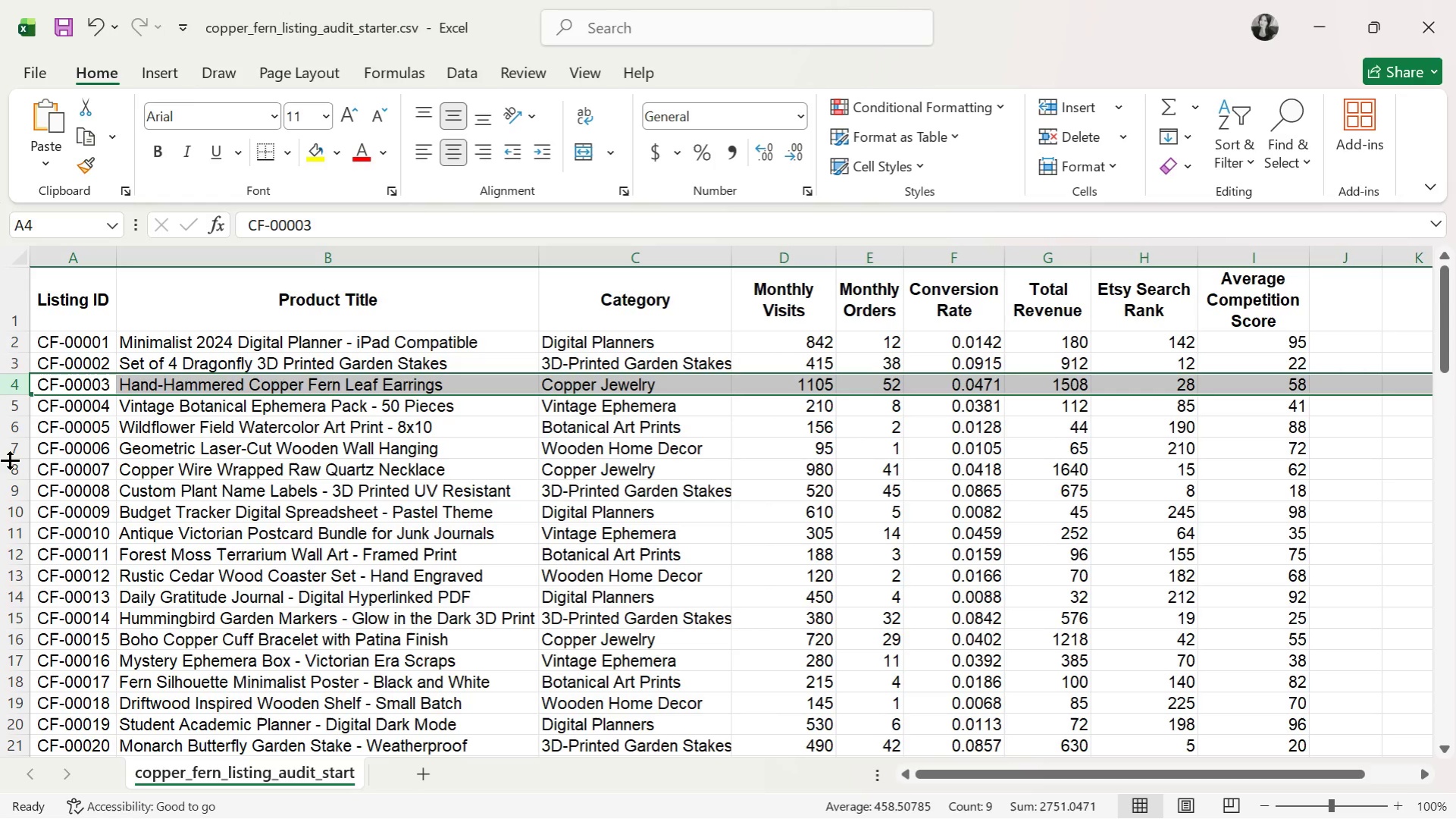 
left_click([11, 469])
 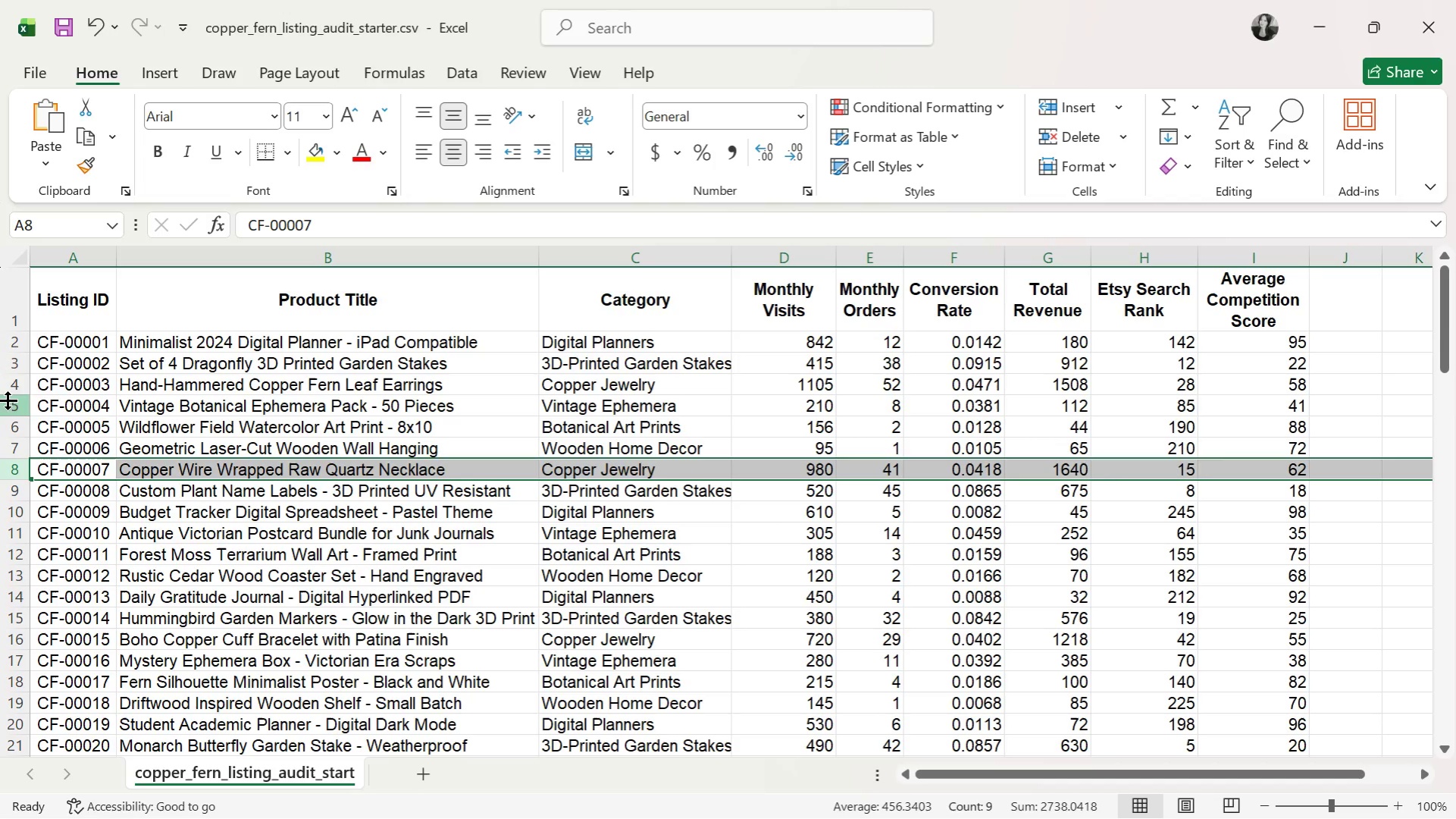 
left_click([9, 393])
 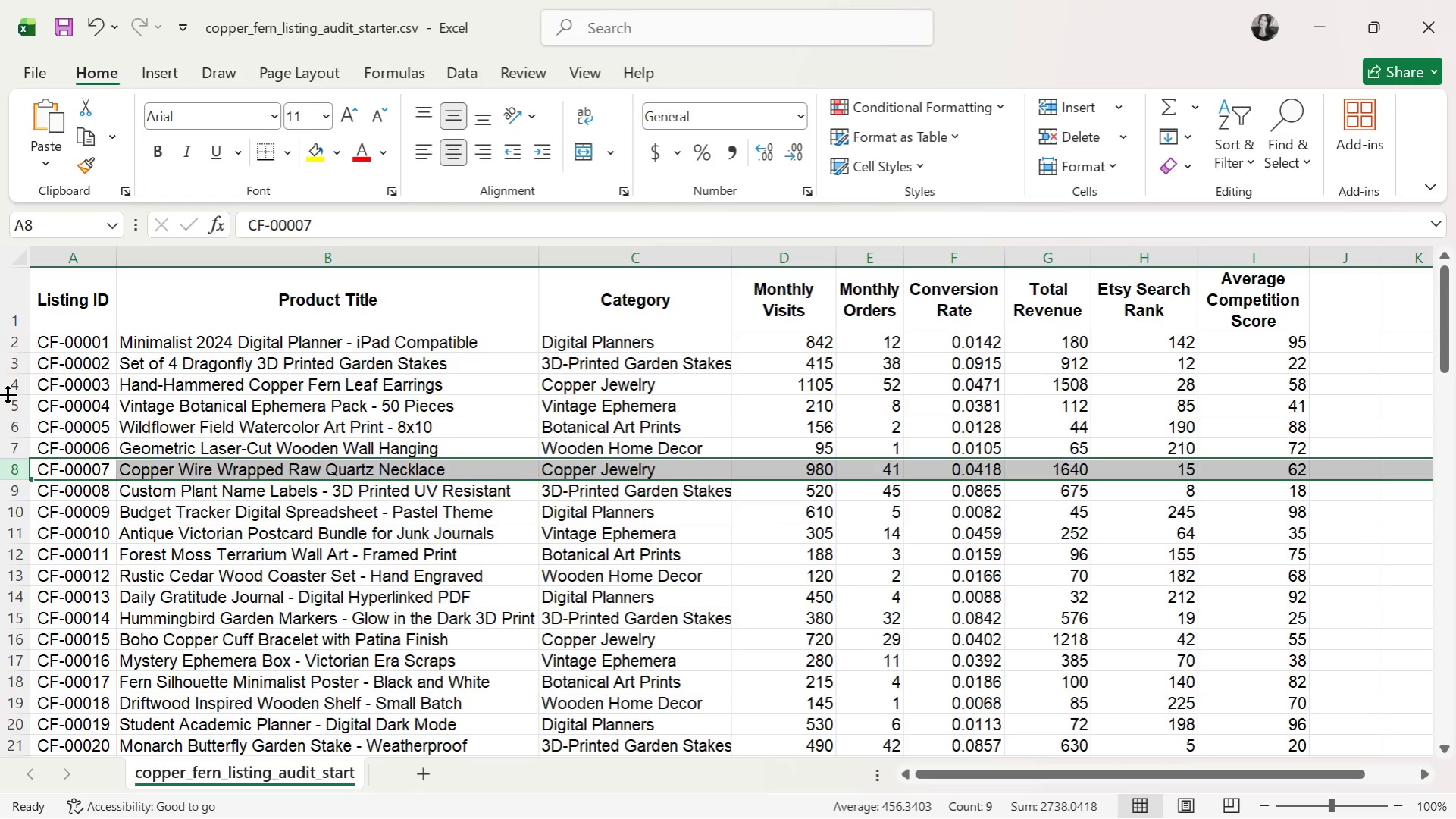 
left_click([10, 382])
 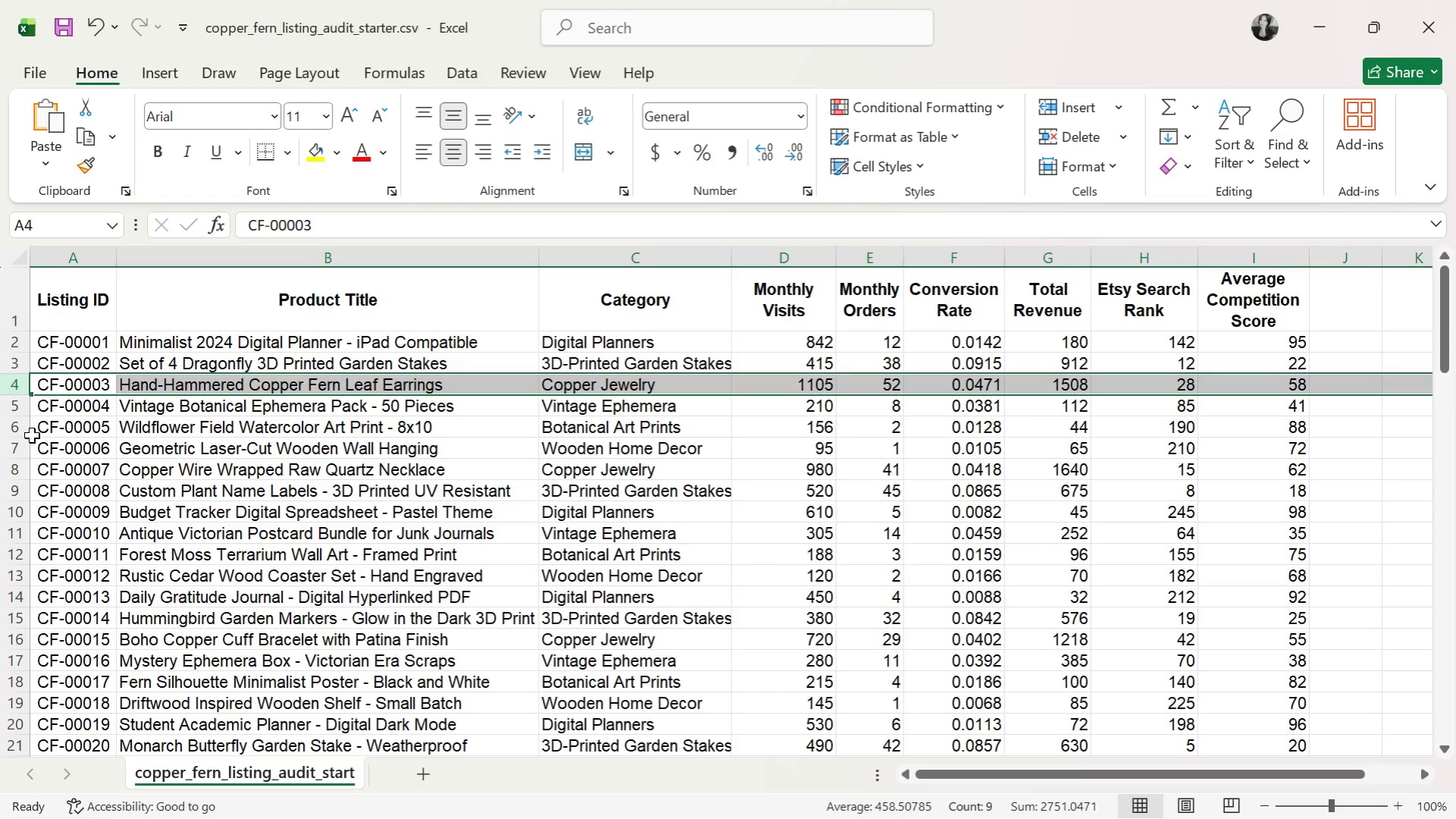 
wait(11.75)
 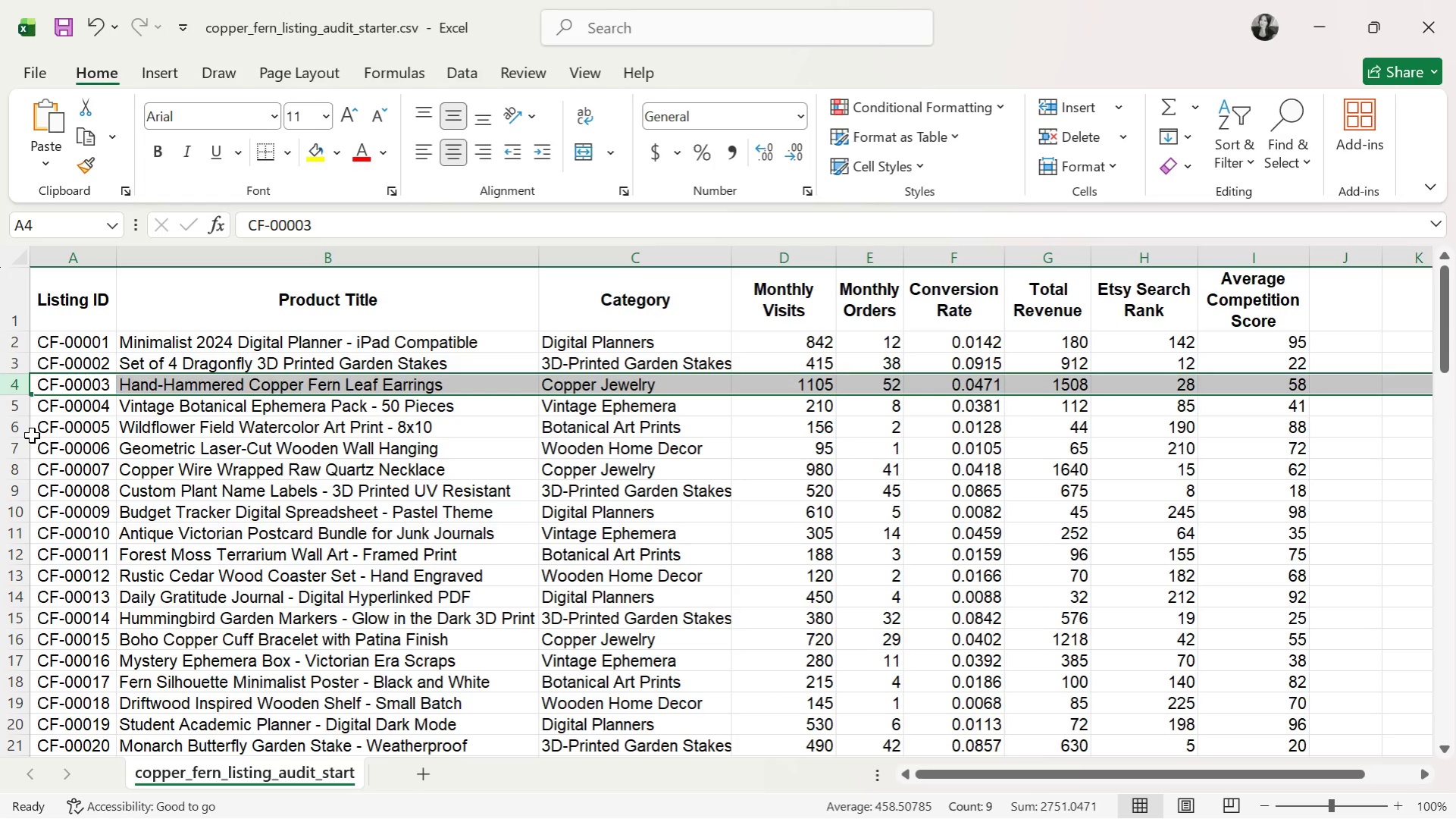 
scroll: coordinate [656, 598], scroll_direction: down, amount: 2.0
 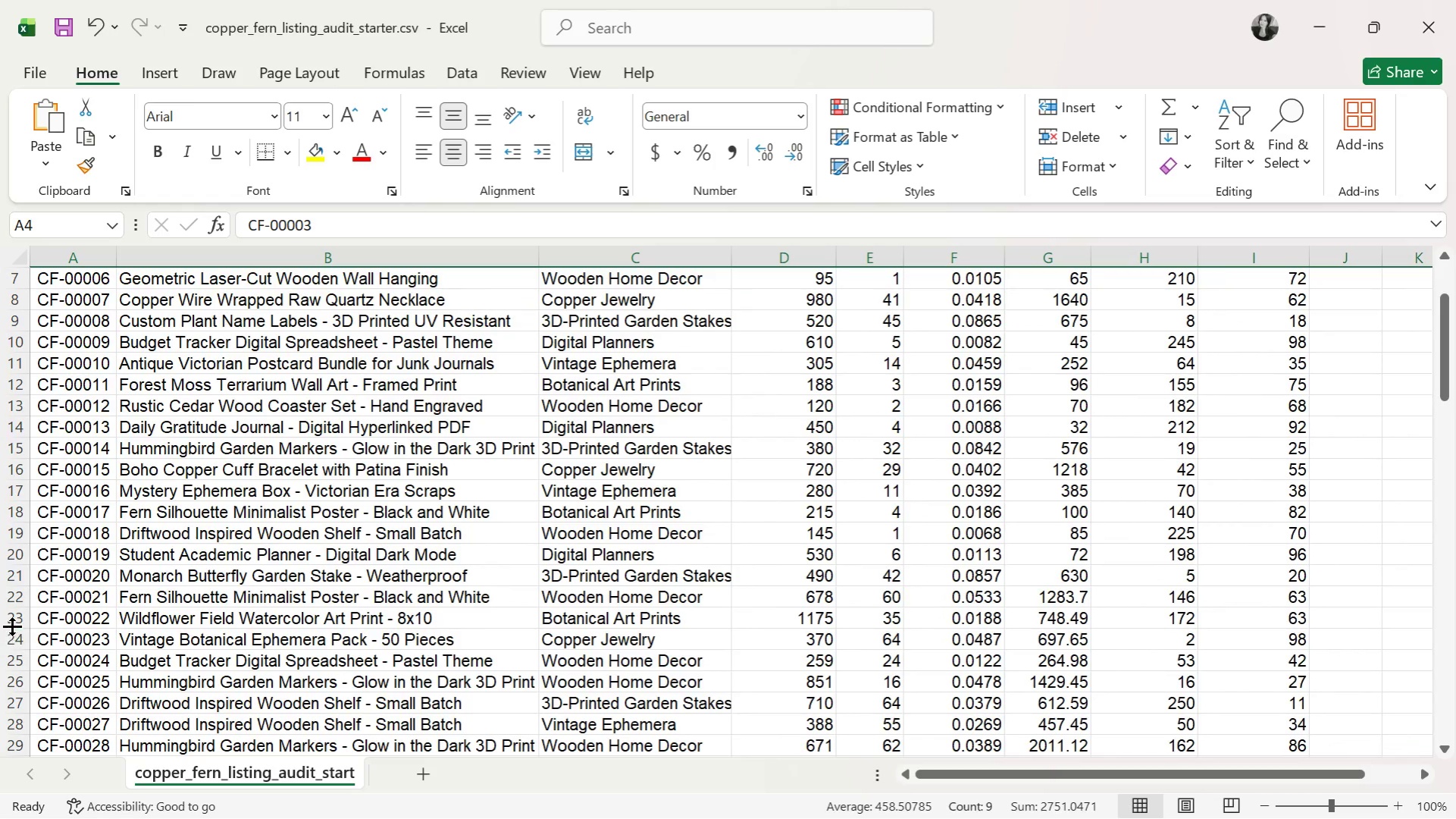 
double_click([9, 617])
 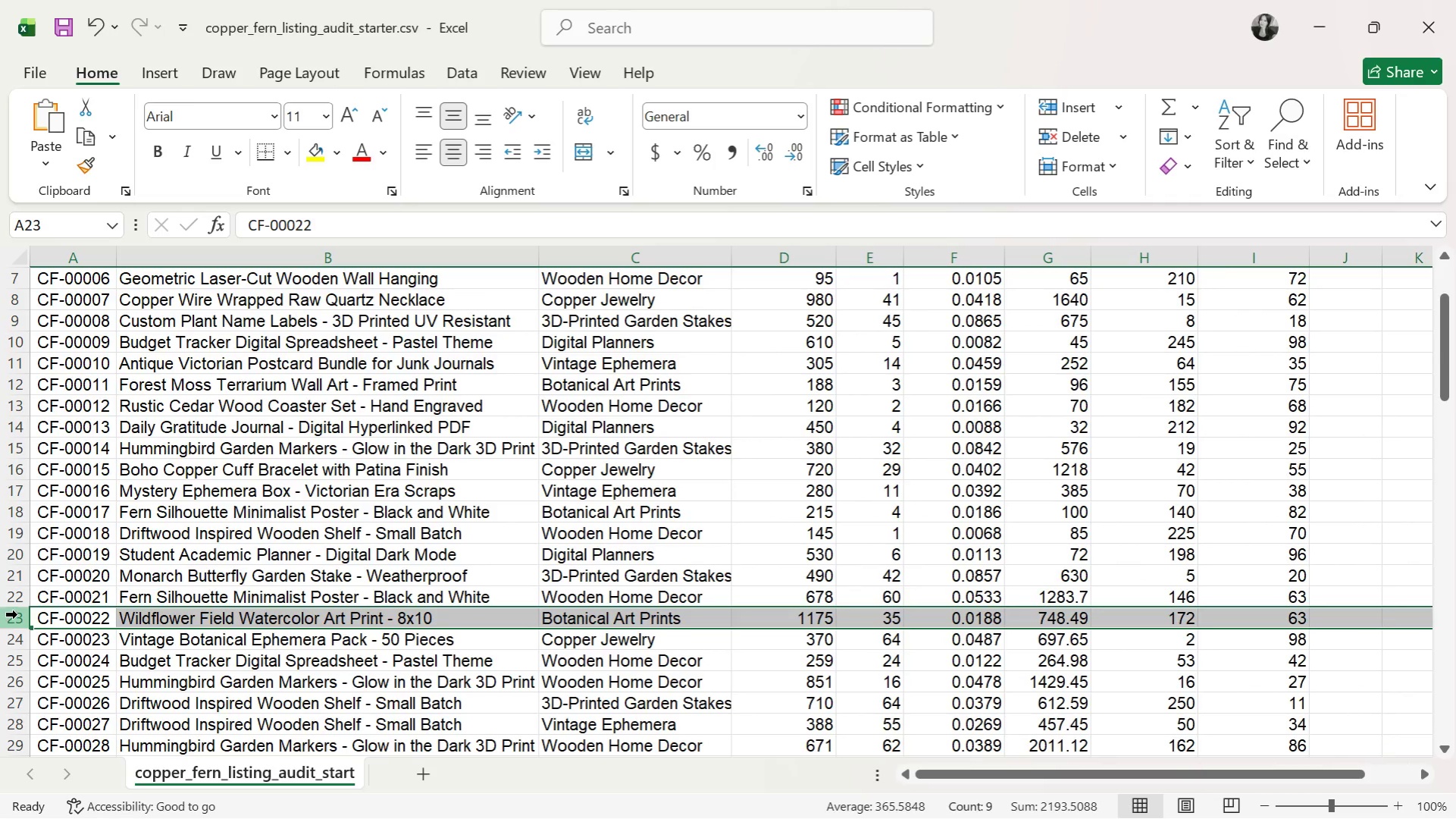 
scroll: coordinate [167, 617], scroll_direction: down, amount: 19.0
 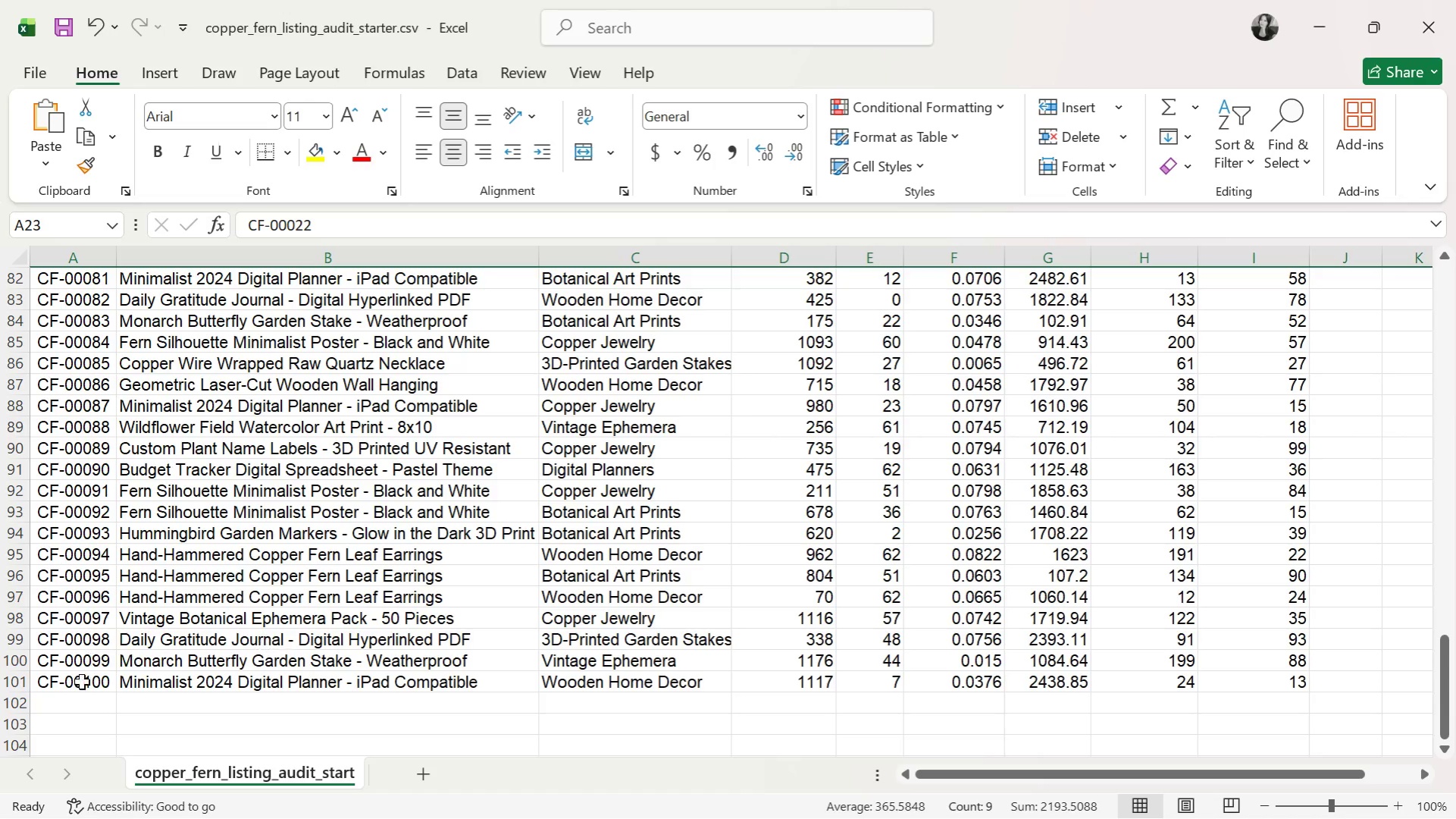 
scroll: coordinate [324, 571], scroll_direction: up, amount: 37.0
 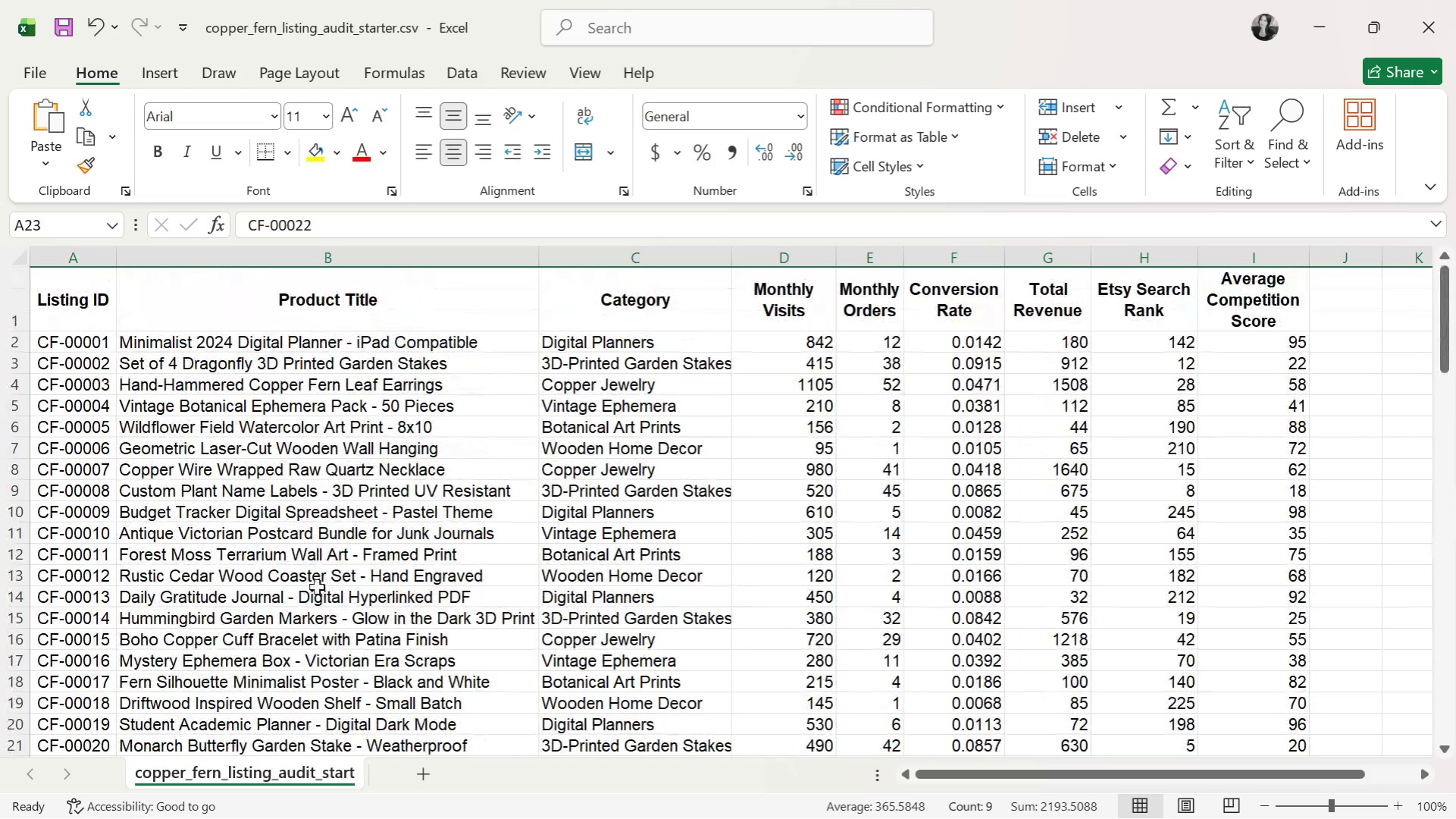 
key(Alt+AltLeft)
 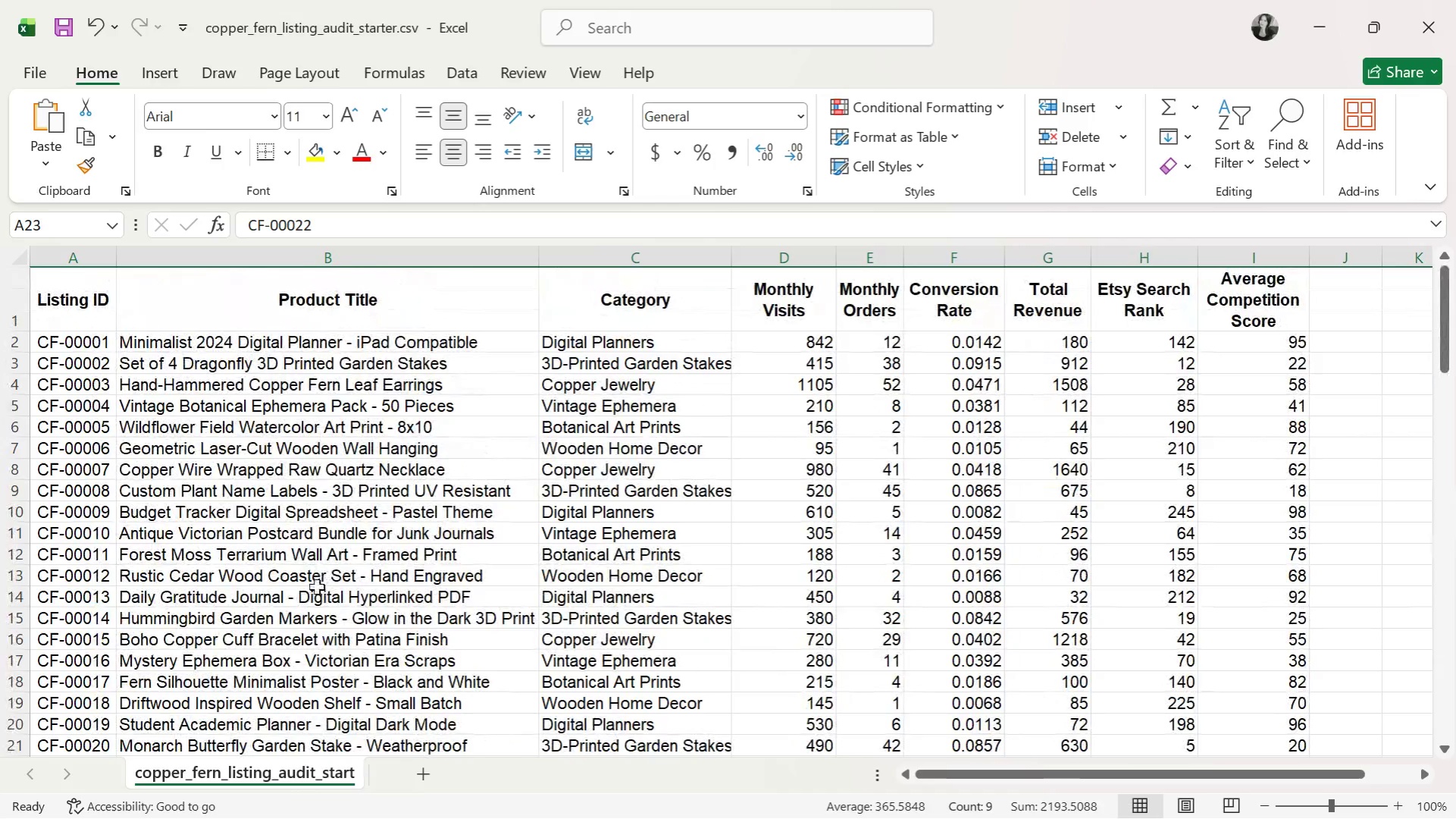 
key(Alt+Tab)